 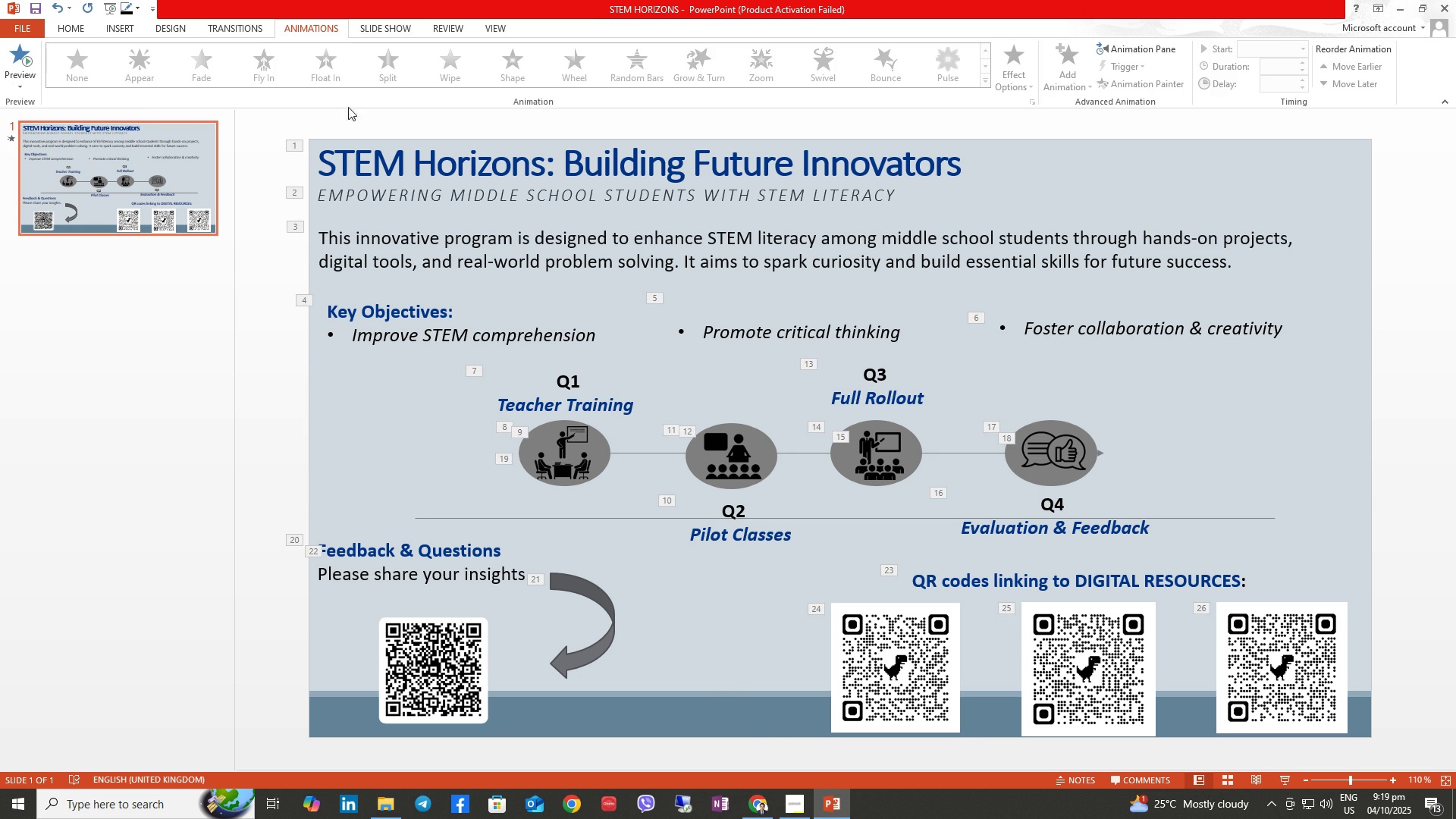 
left_click([370, 30])
 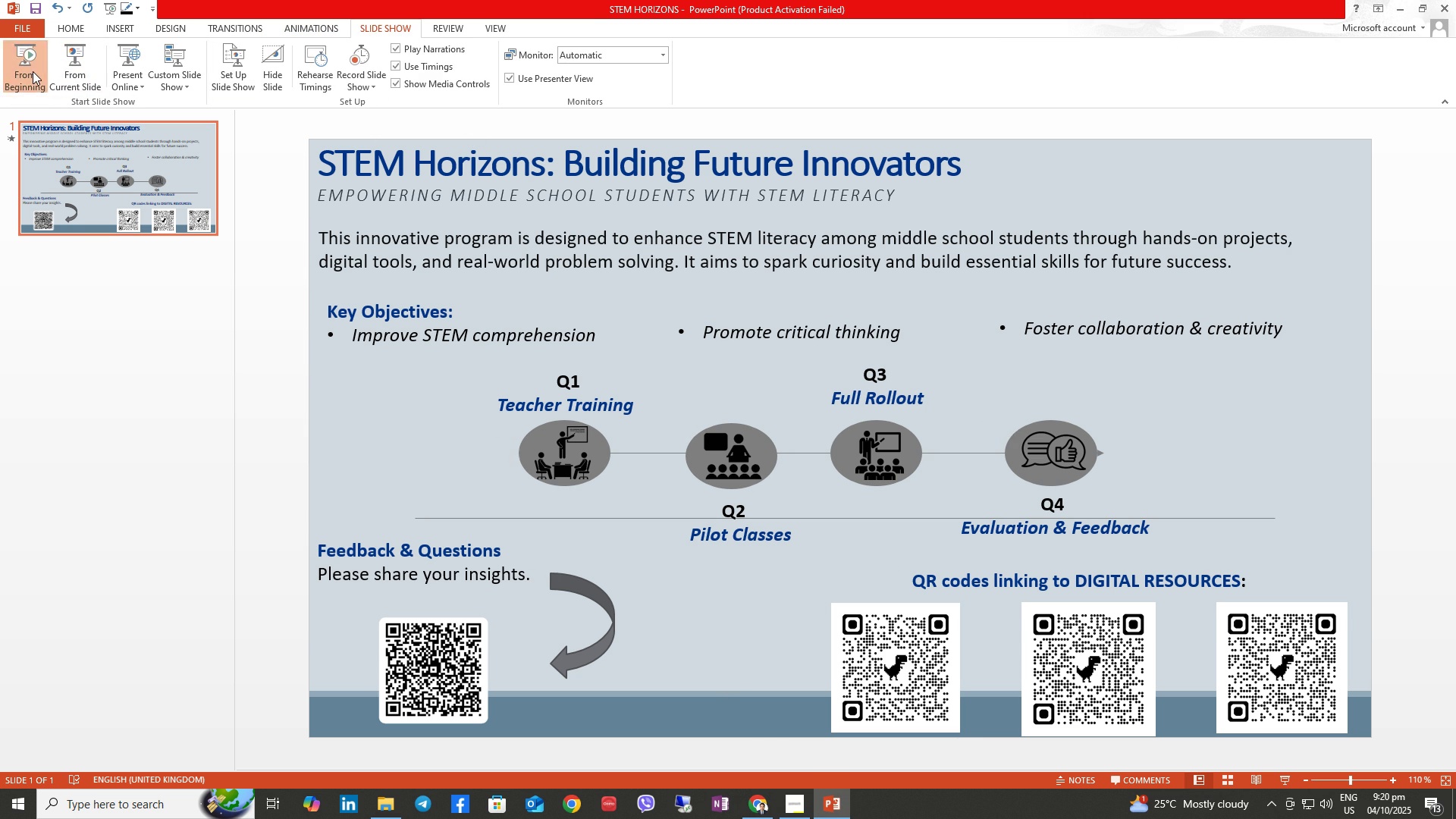 
left_click([33, 71])
 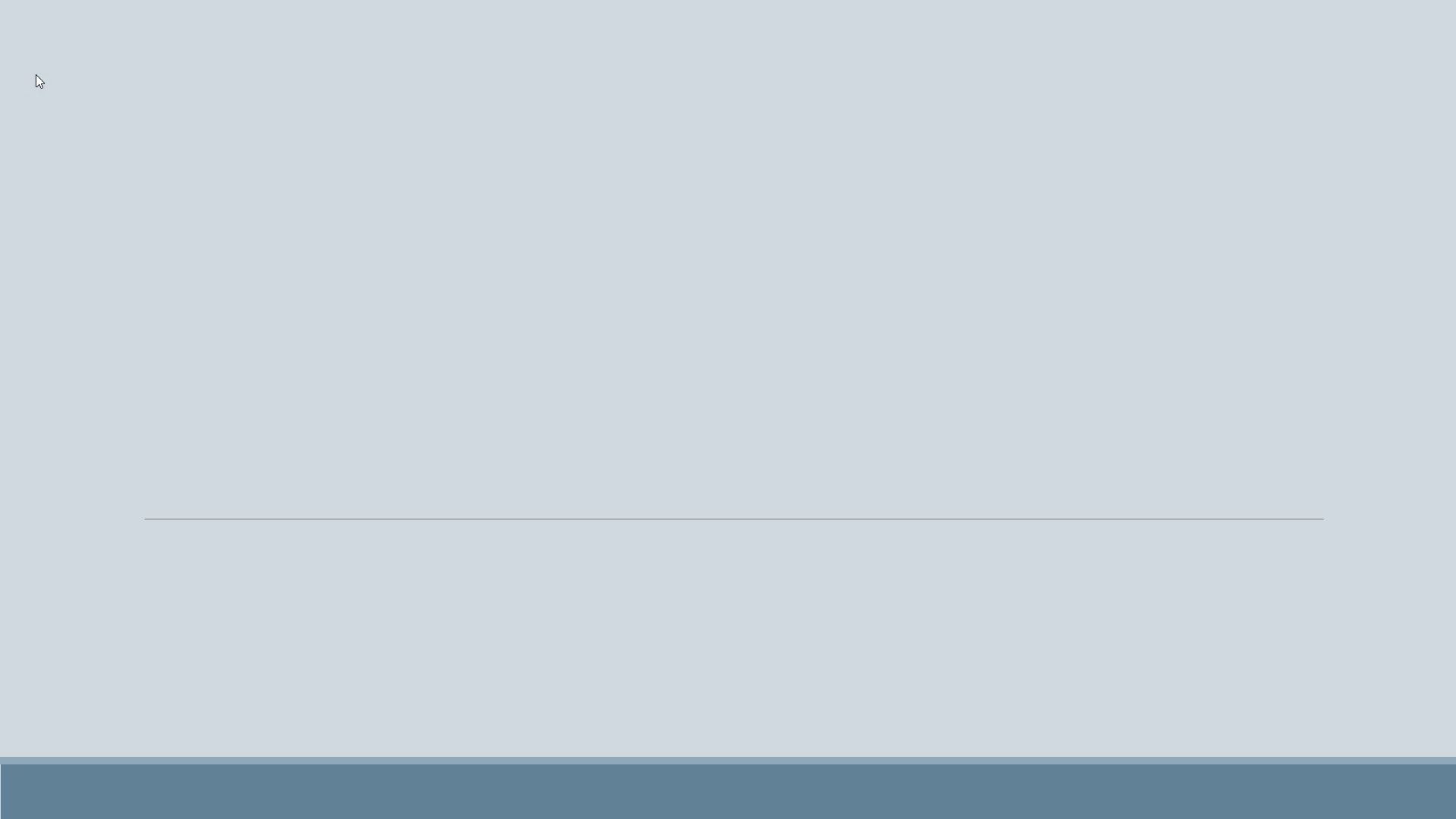 
key(ArrowDown)
 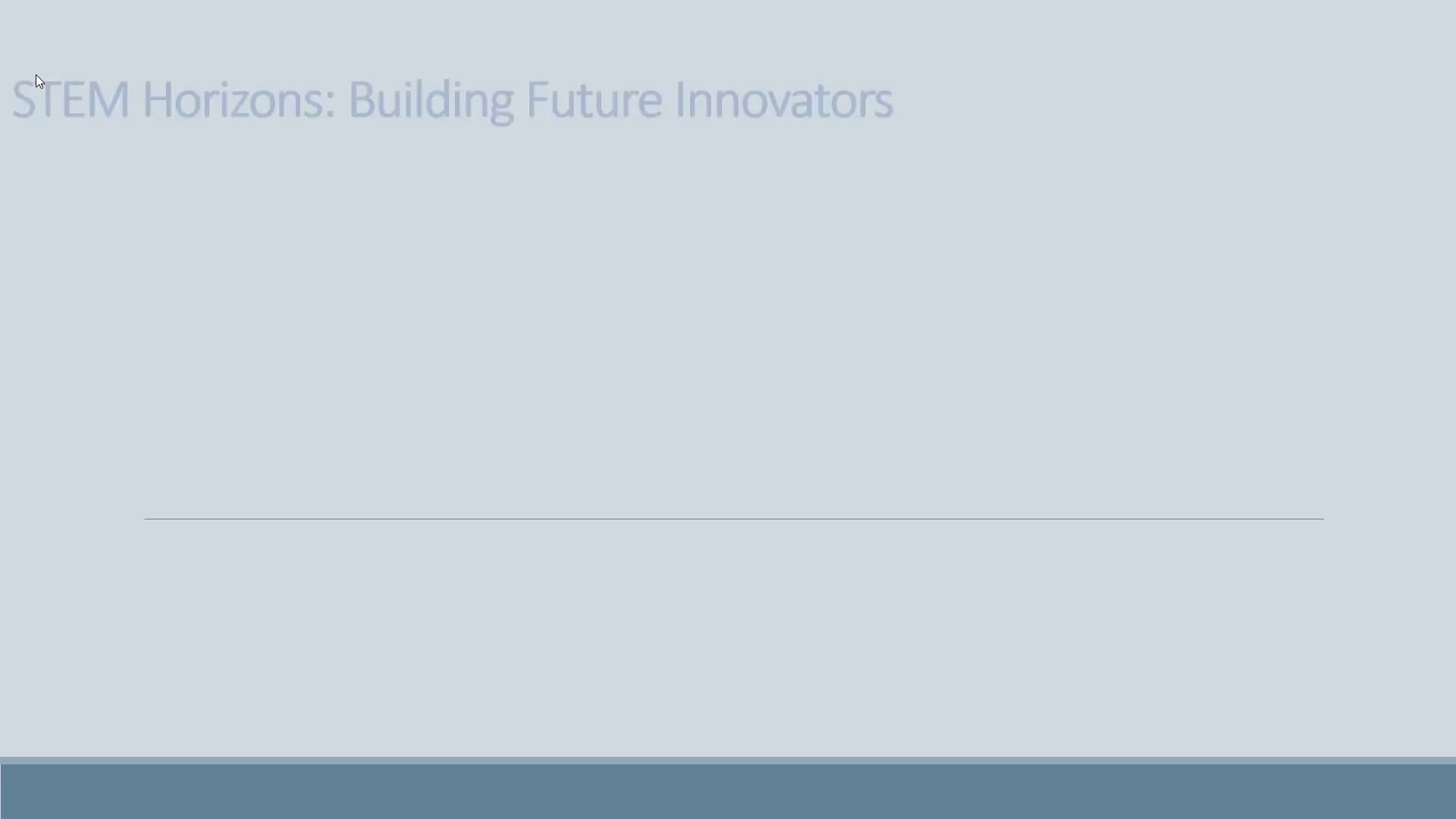 
key(ArrowDown)
 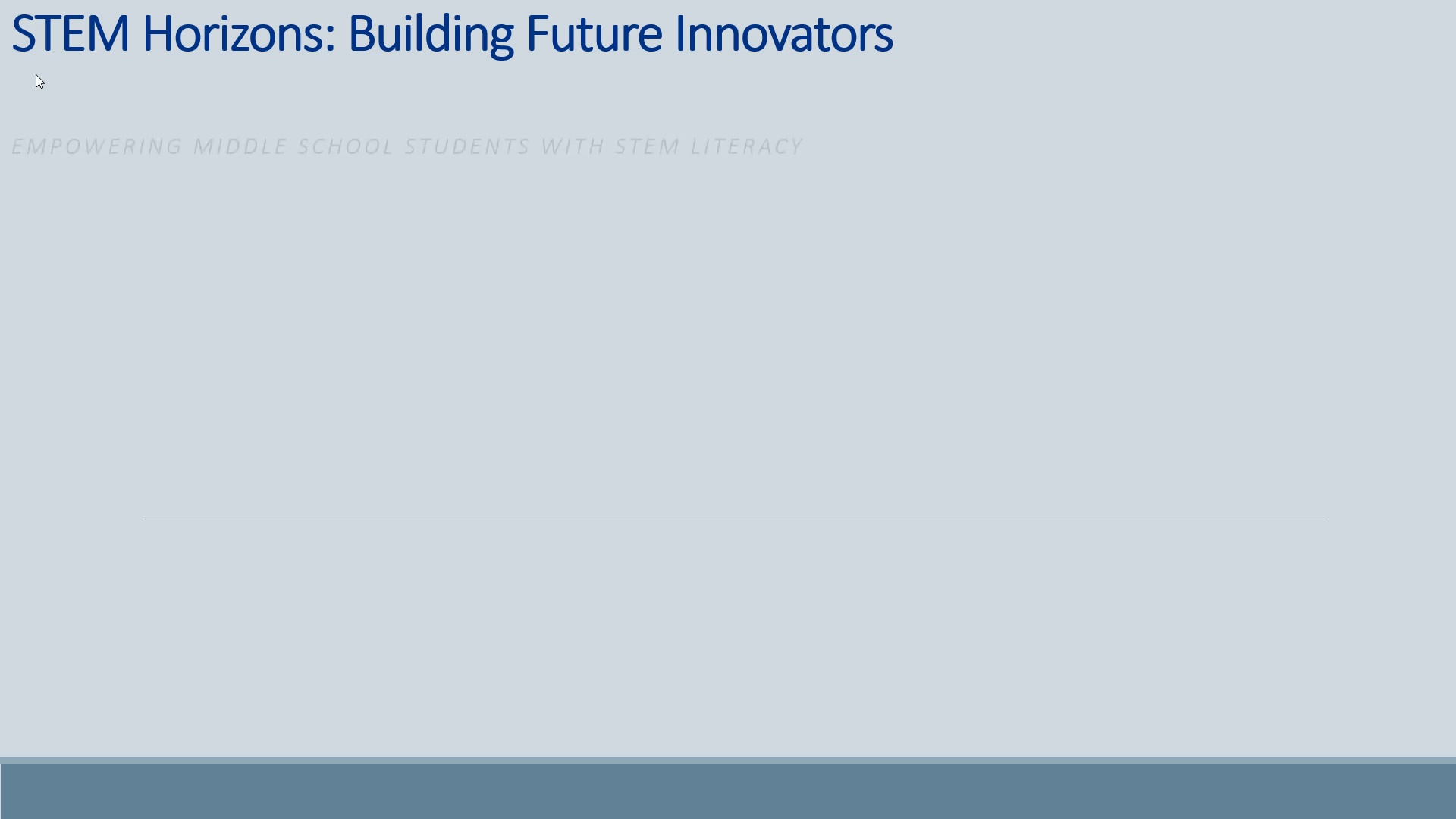 
key(ArrowDown)
 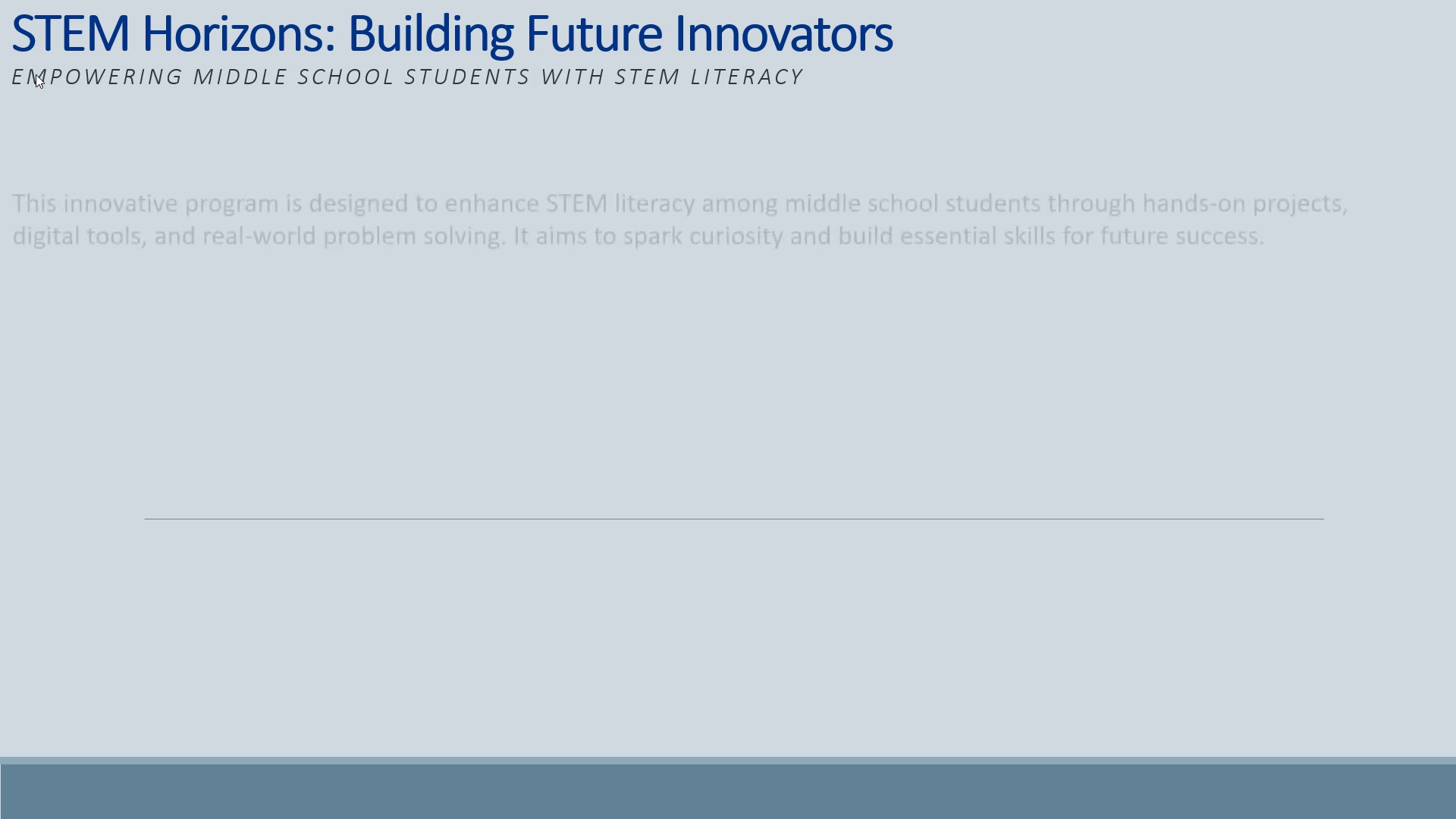 
key(ArrowDown)
 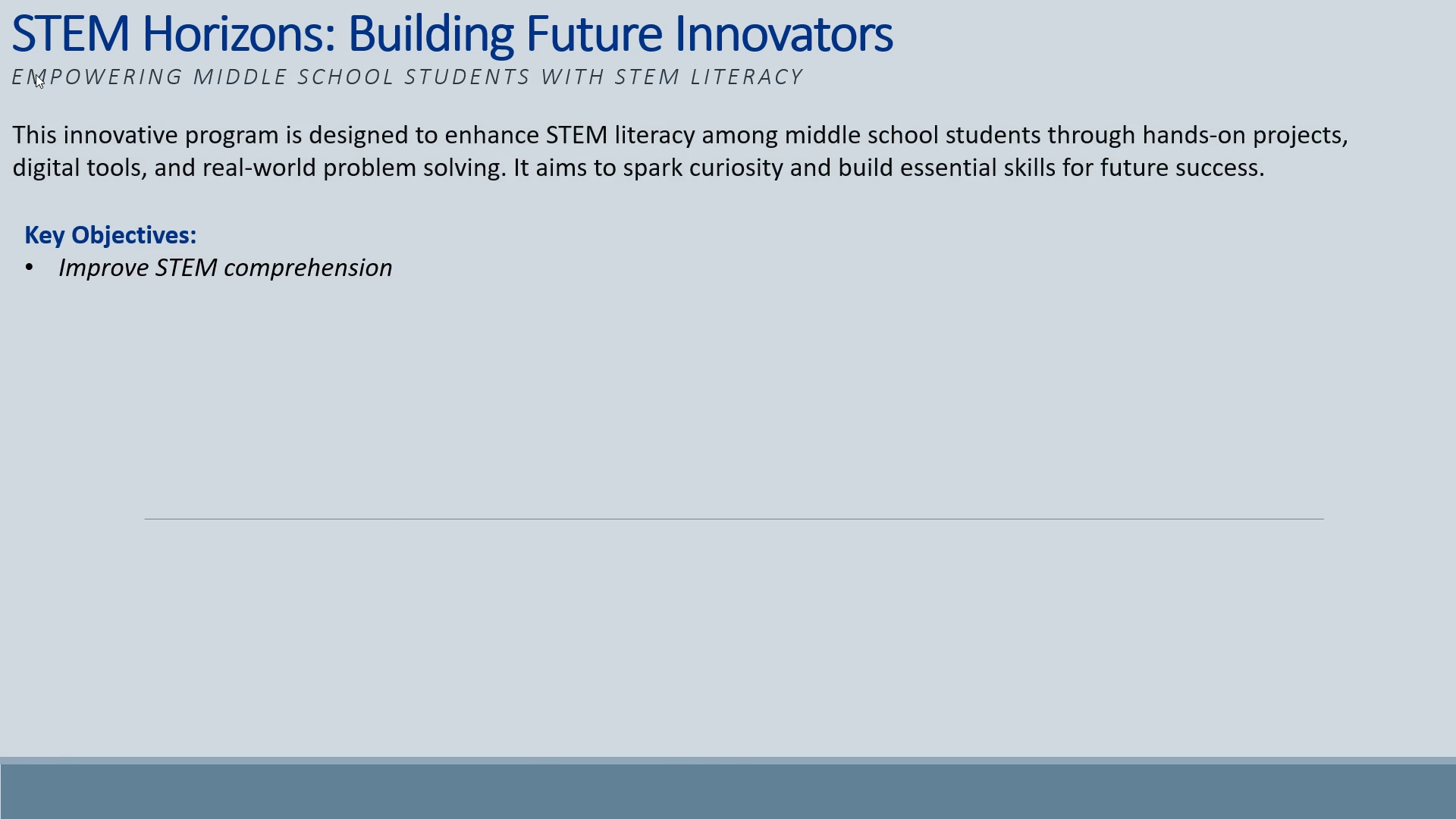 
key(ArrowDown)
 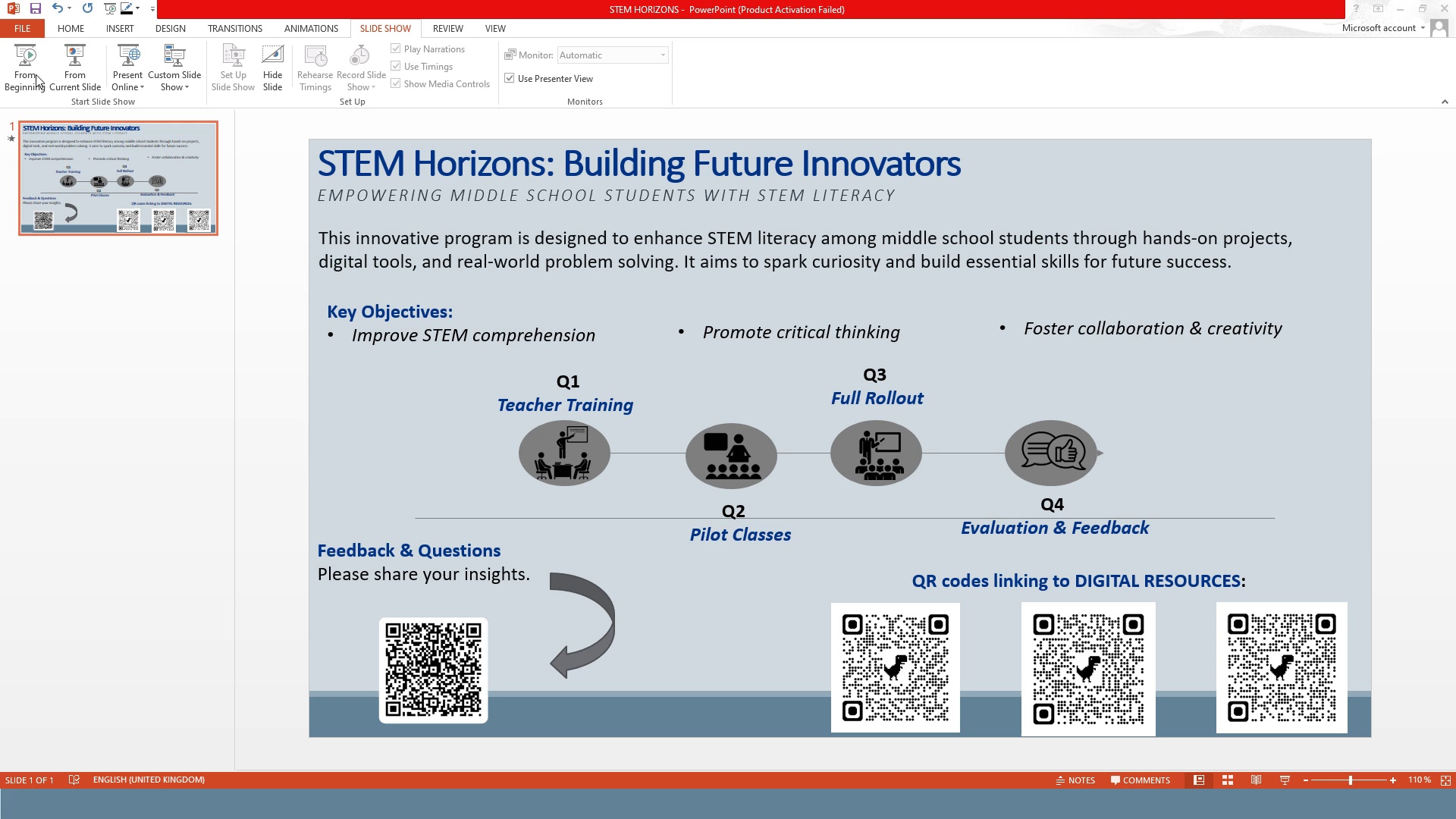 
key(Escape)
 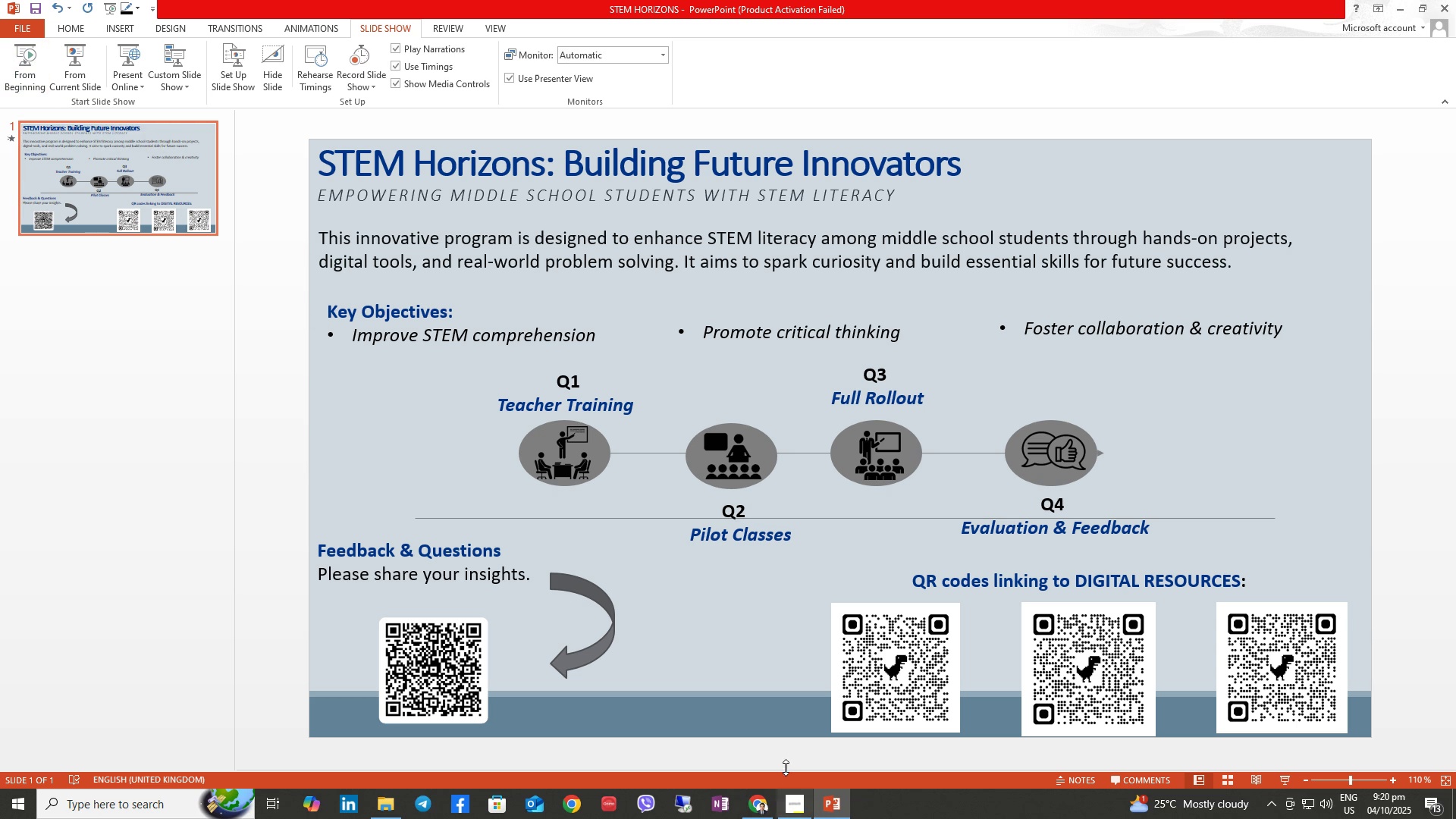 
left_click([789, 795])